 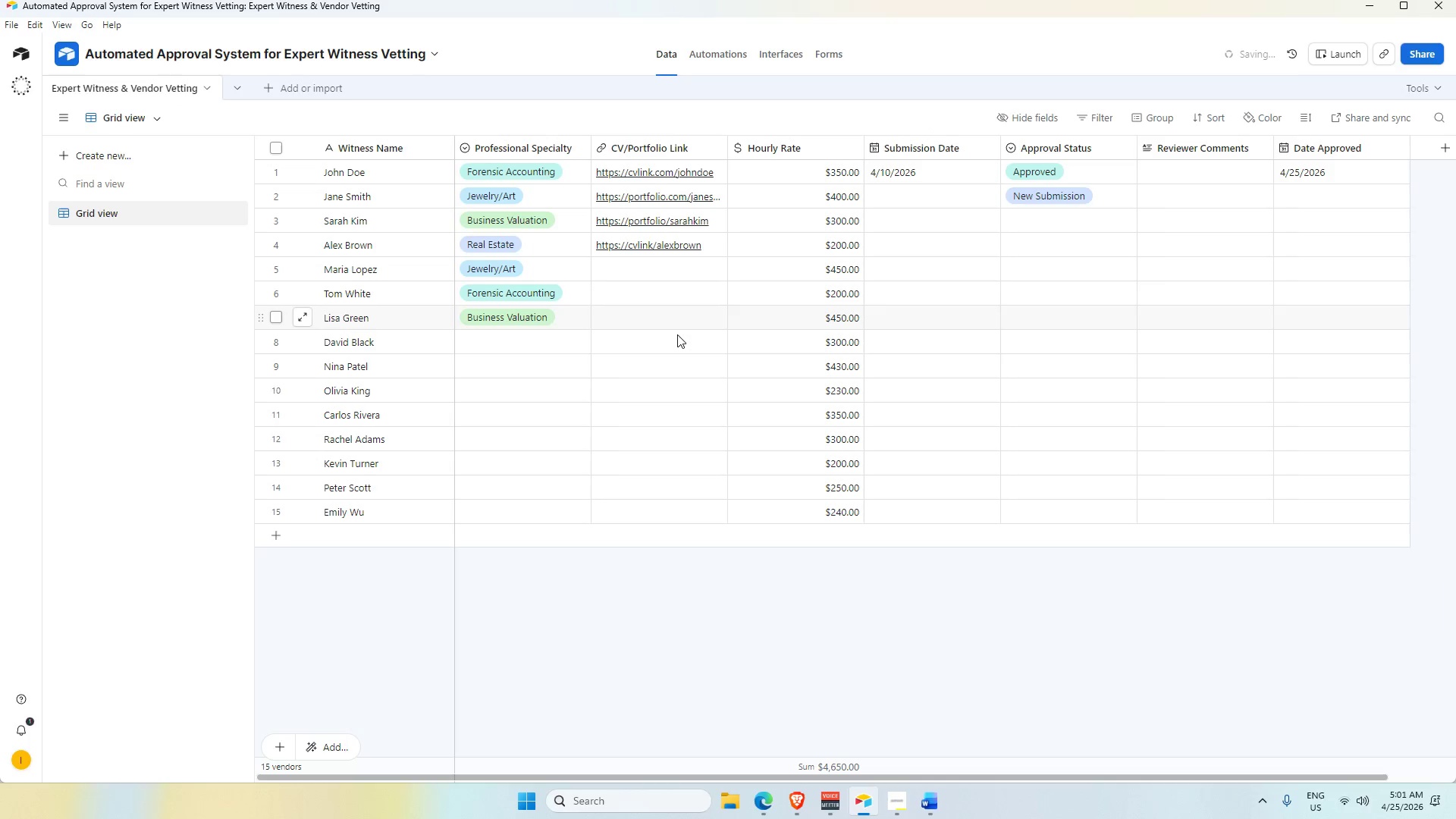 
double_click([493, 343])
 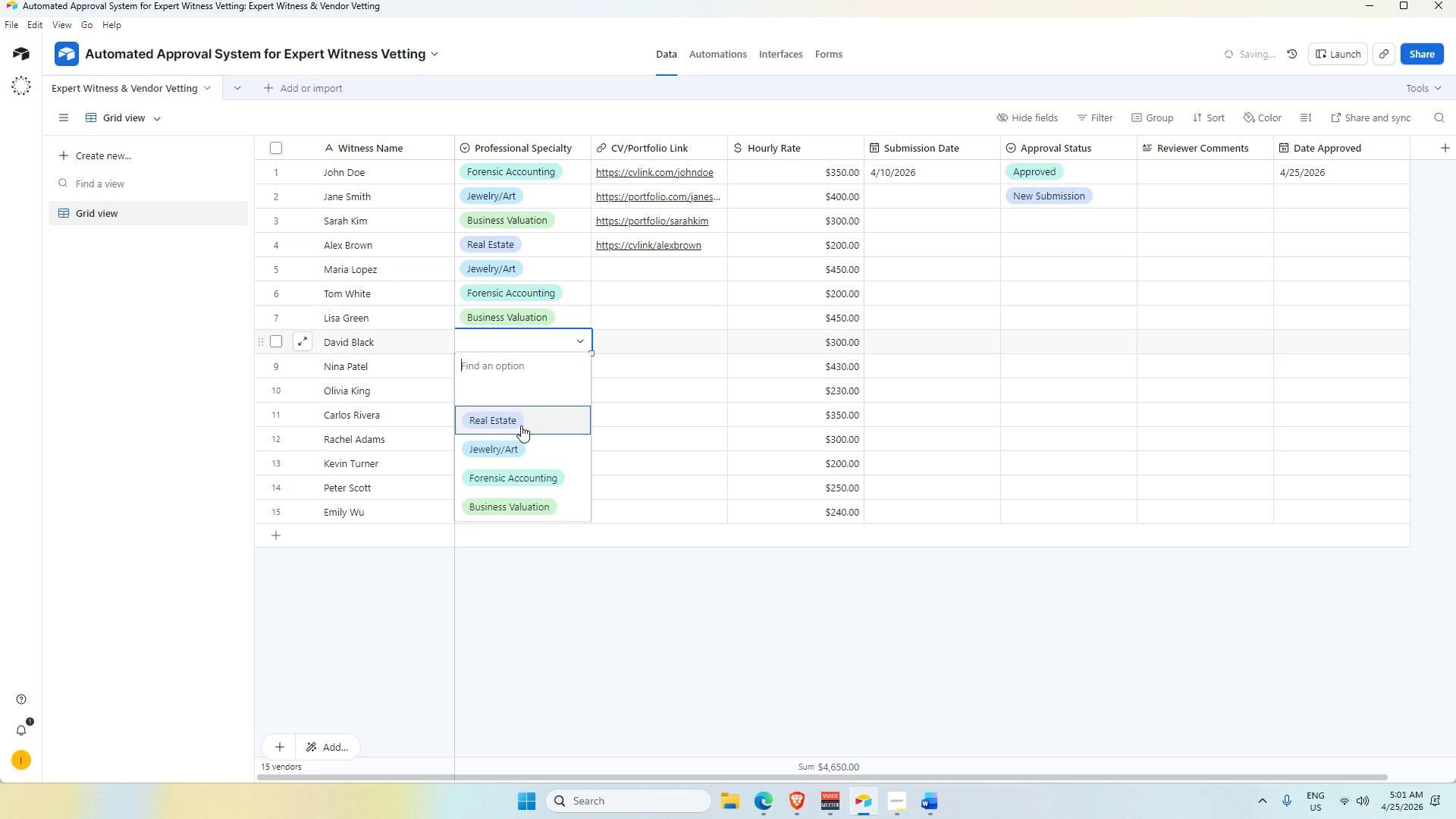 
left_click([521, 425])
 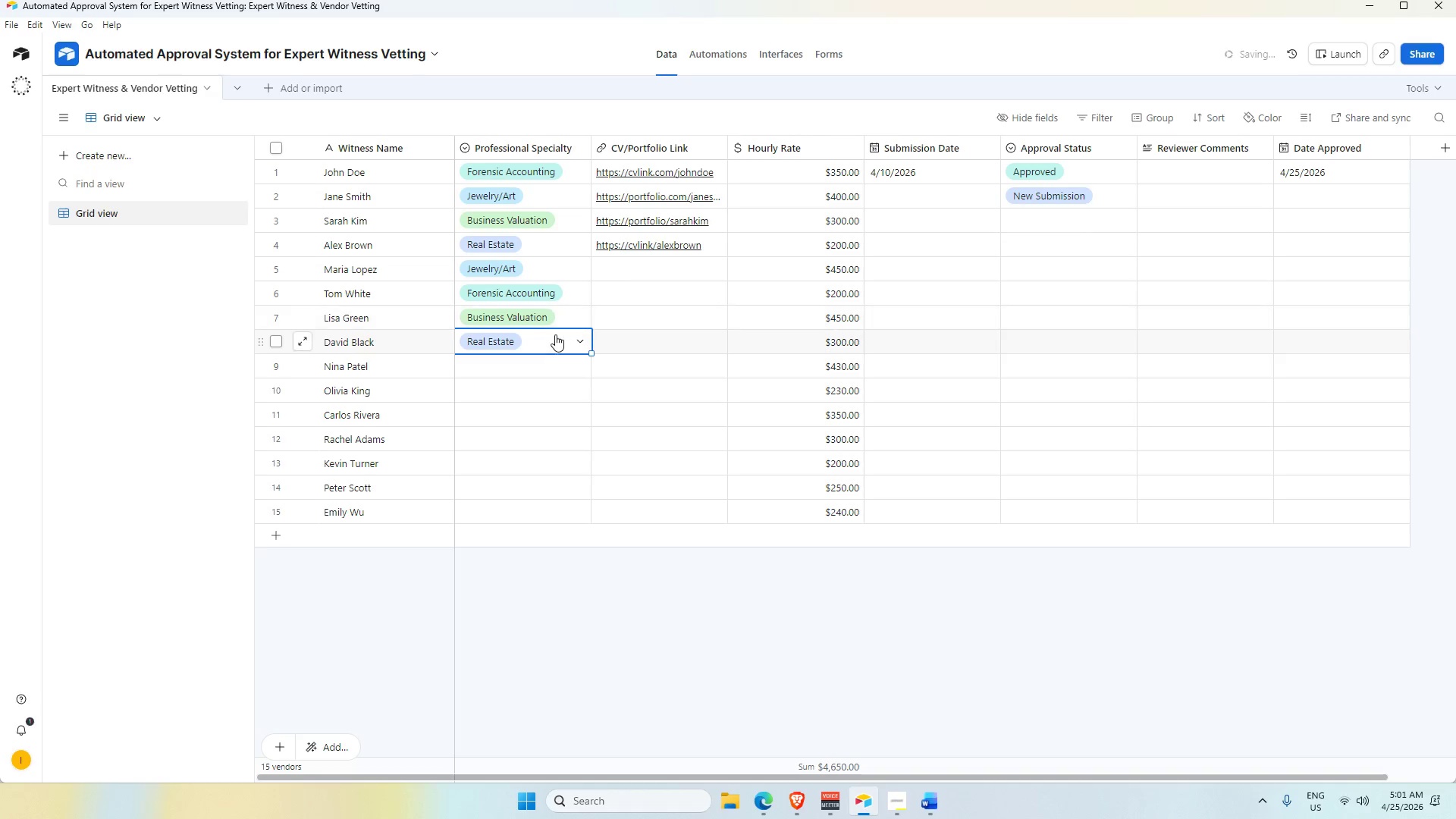 
double_click([1076, 215])
 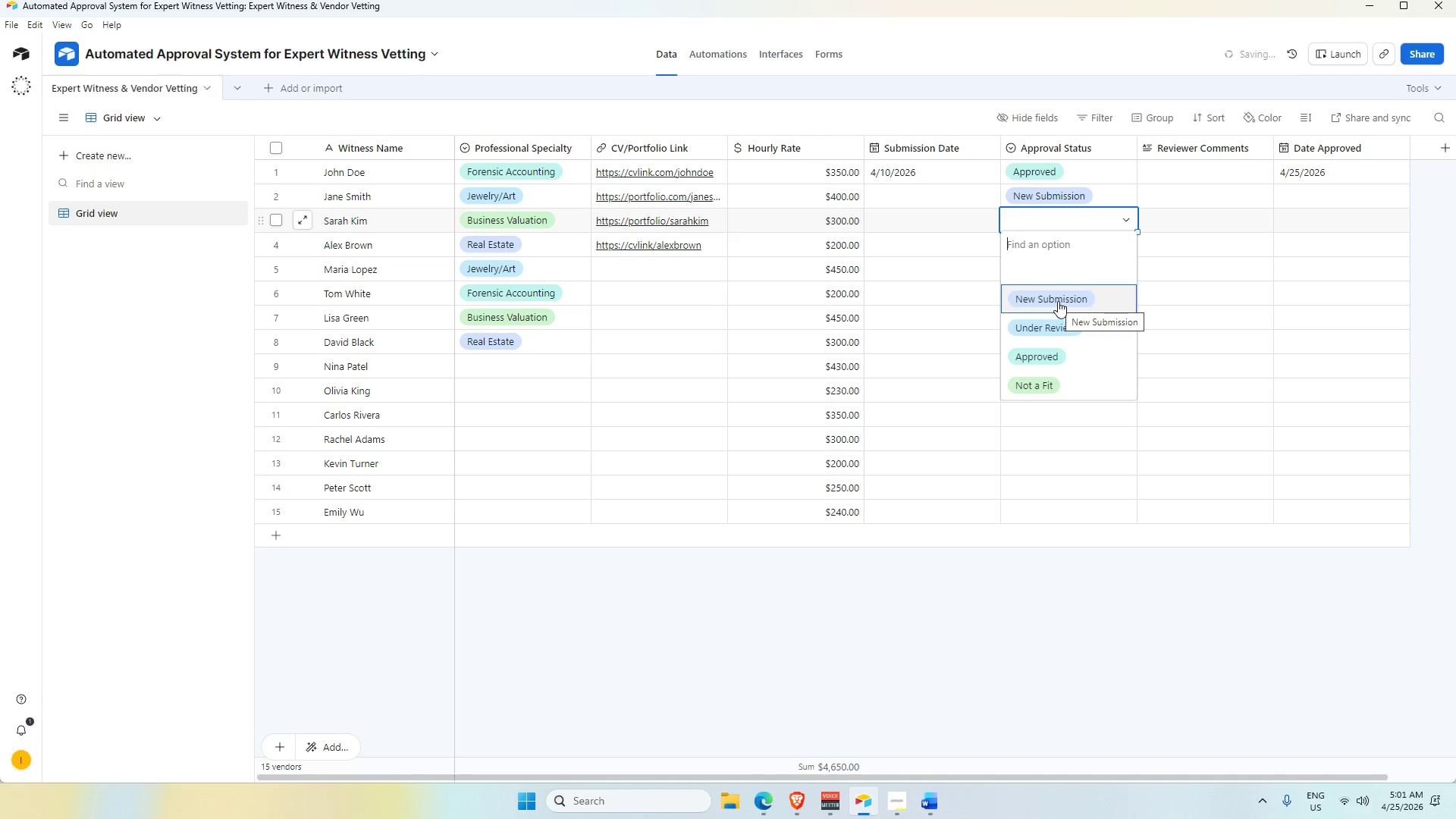 
left_click([1058, 301])
 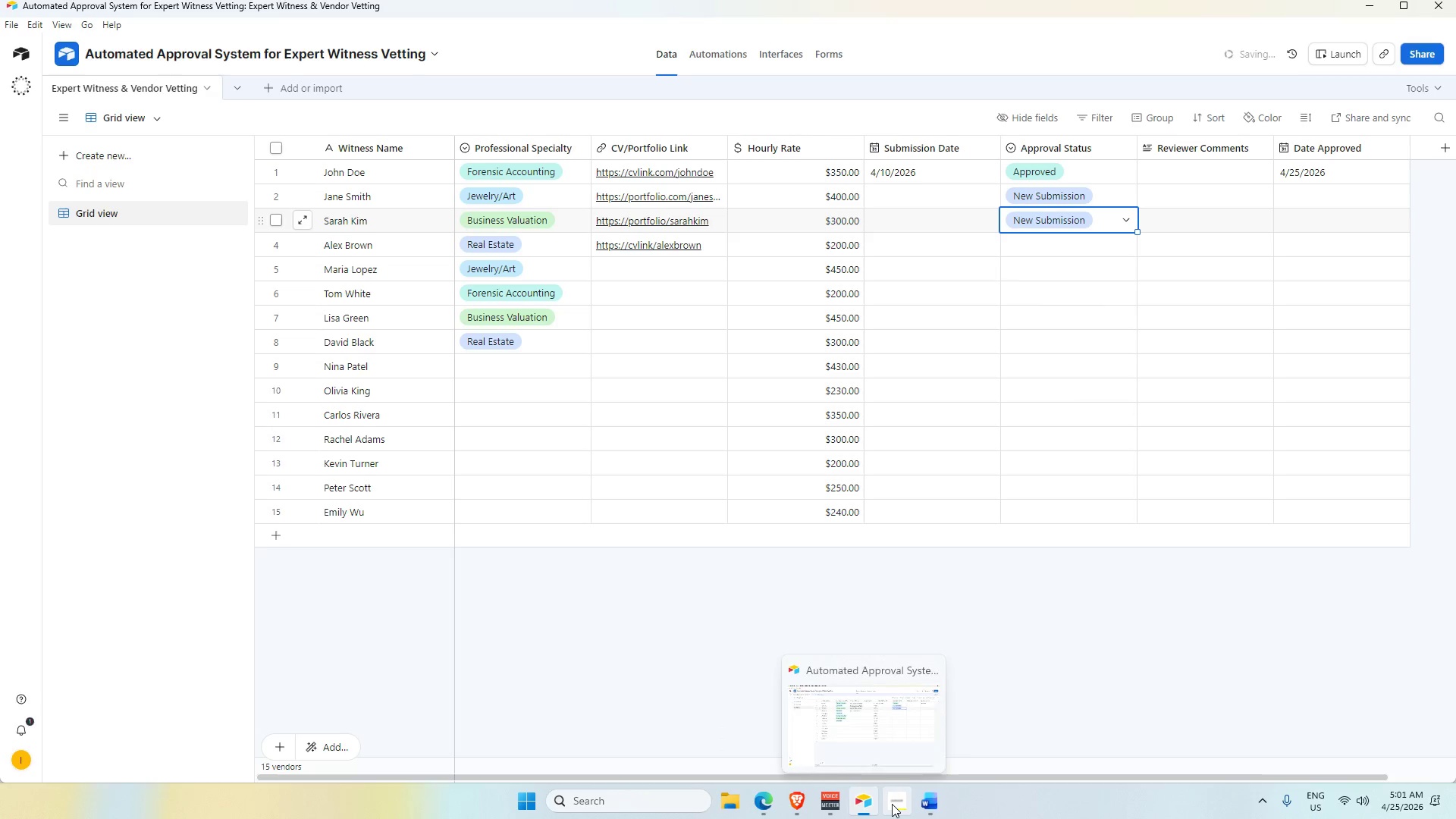 
left_click([893, 803])